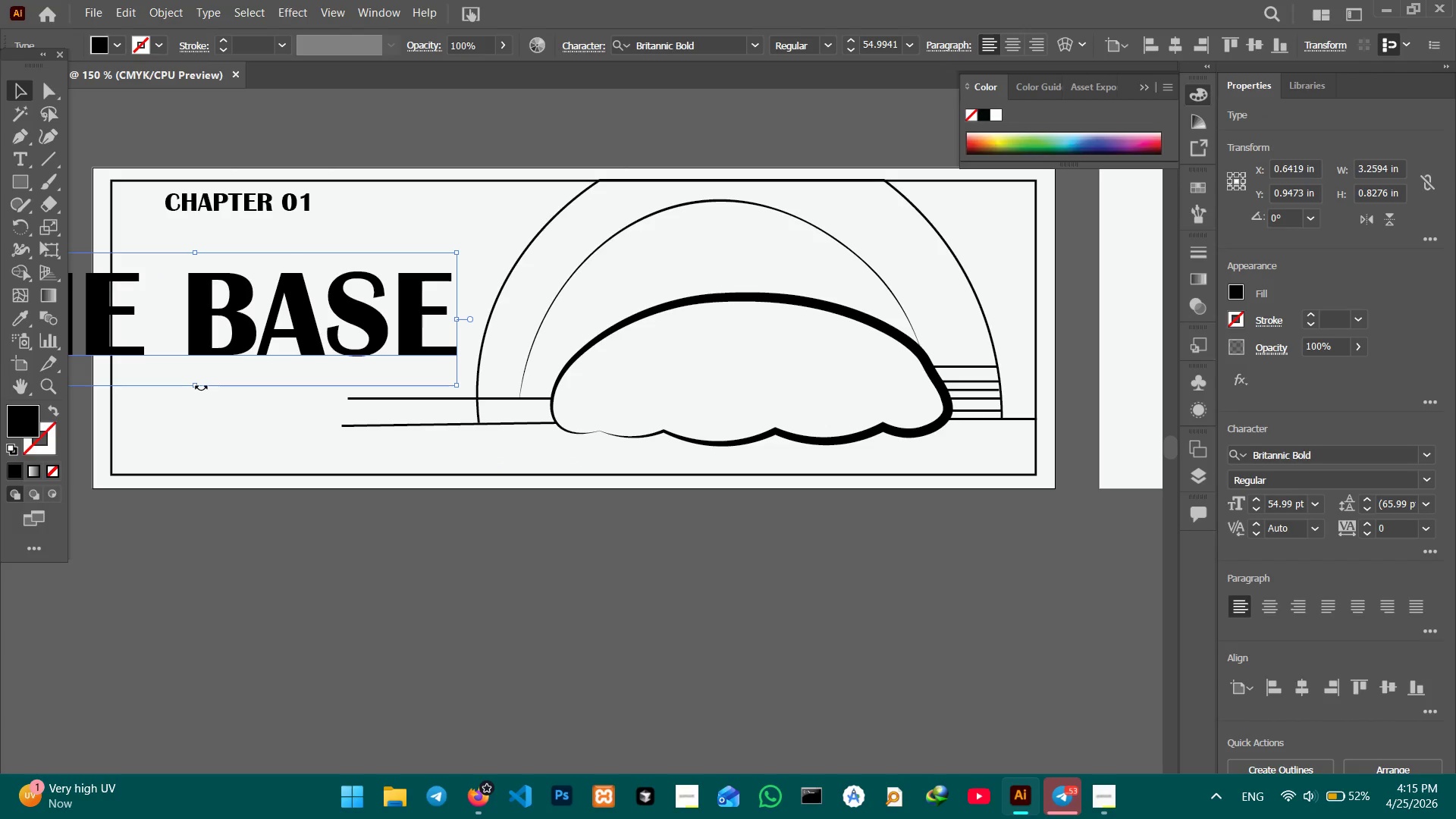 
hold_key(key=ShiftLeft, duration=2.25)
left_click([211, 387])
 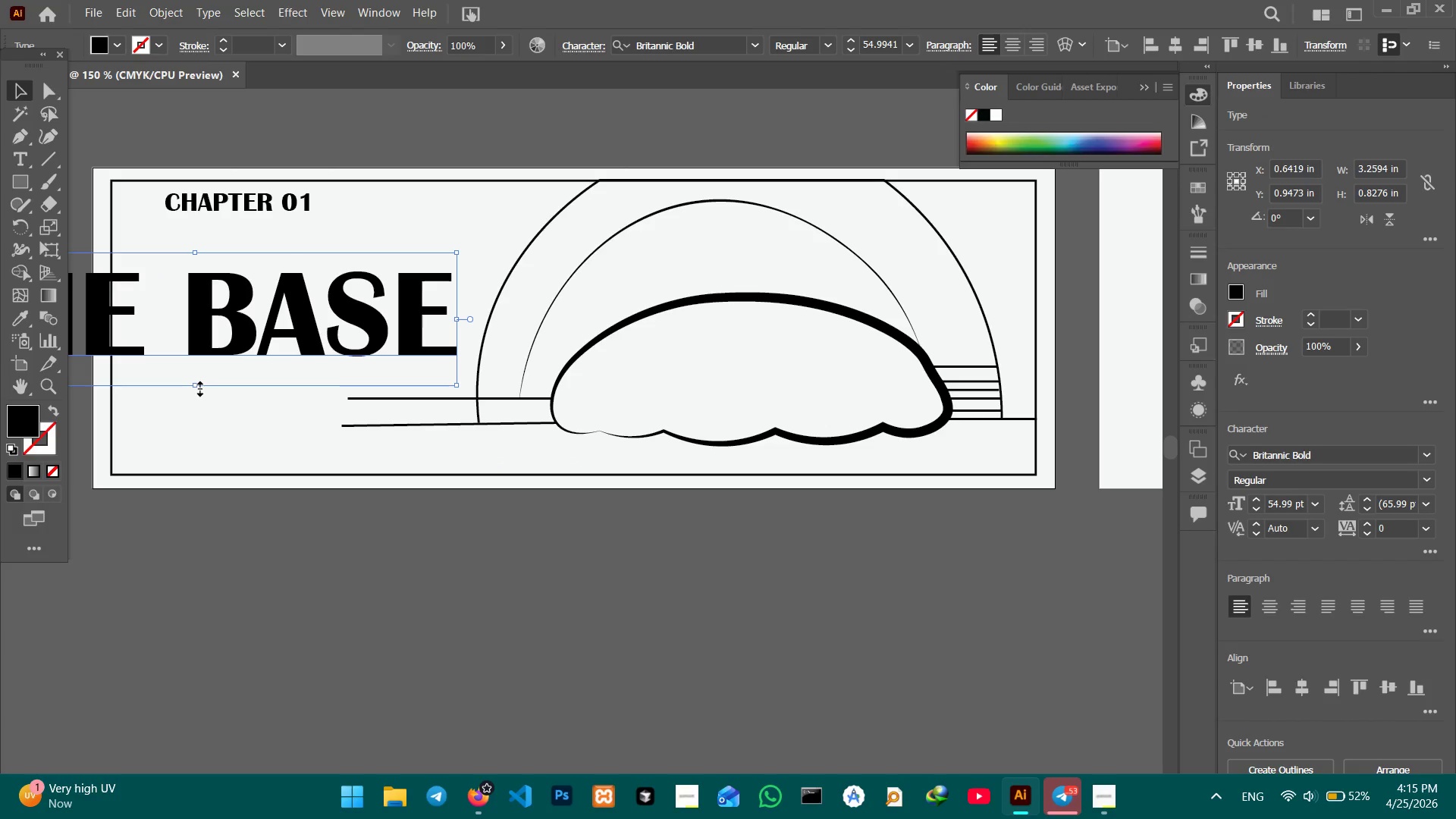 
left_click_drag(start_coordinate=[198, 387], to_coordinate=[209, 340])
 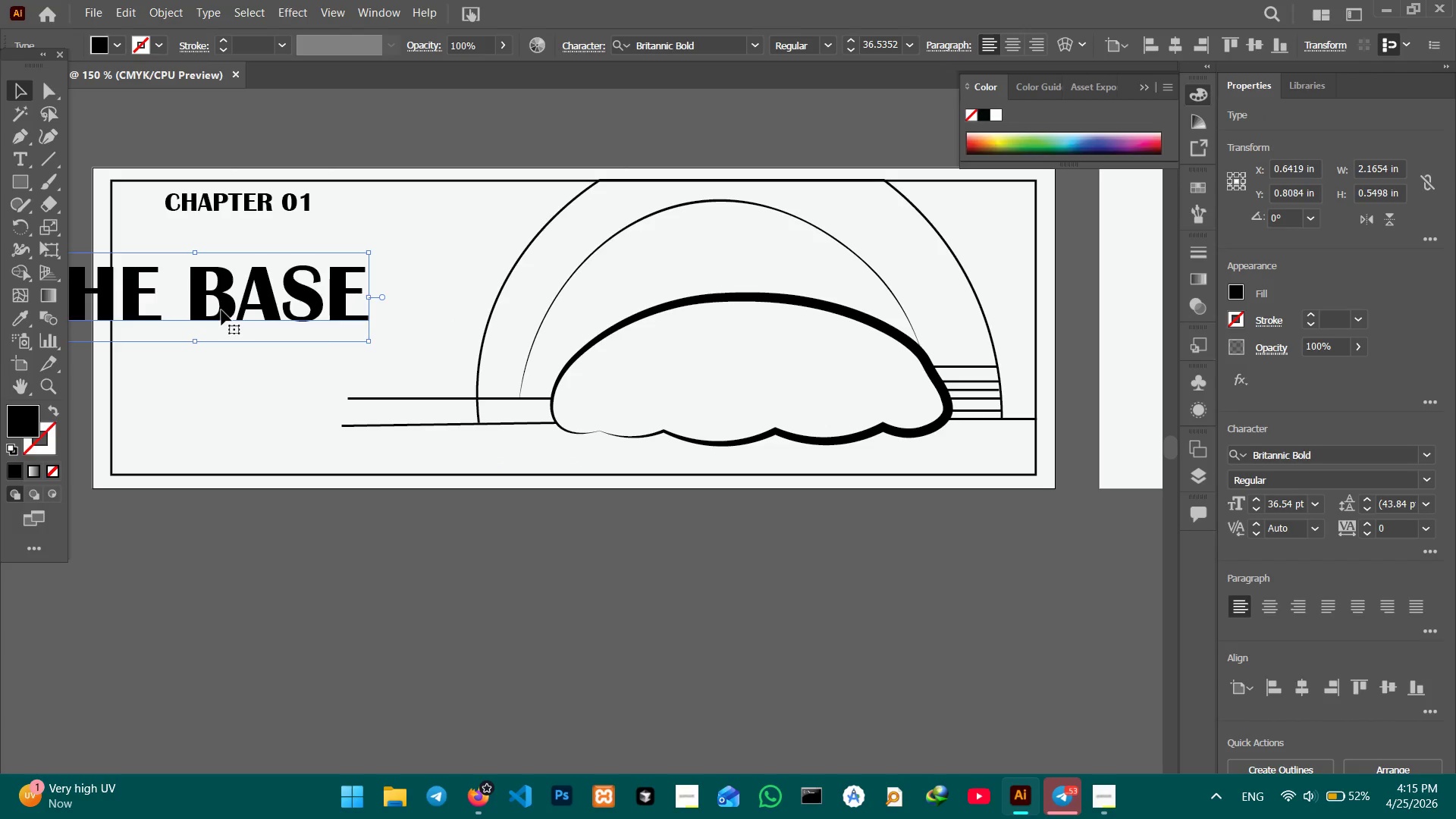 
left_click_drag(start_coordinate=[221, 310], to_coordinate=[333, 328])
 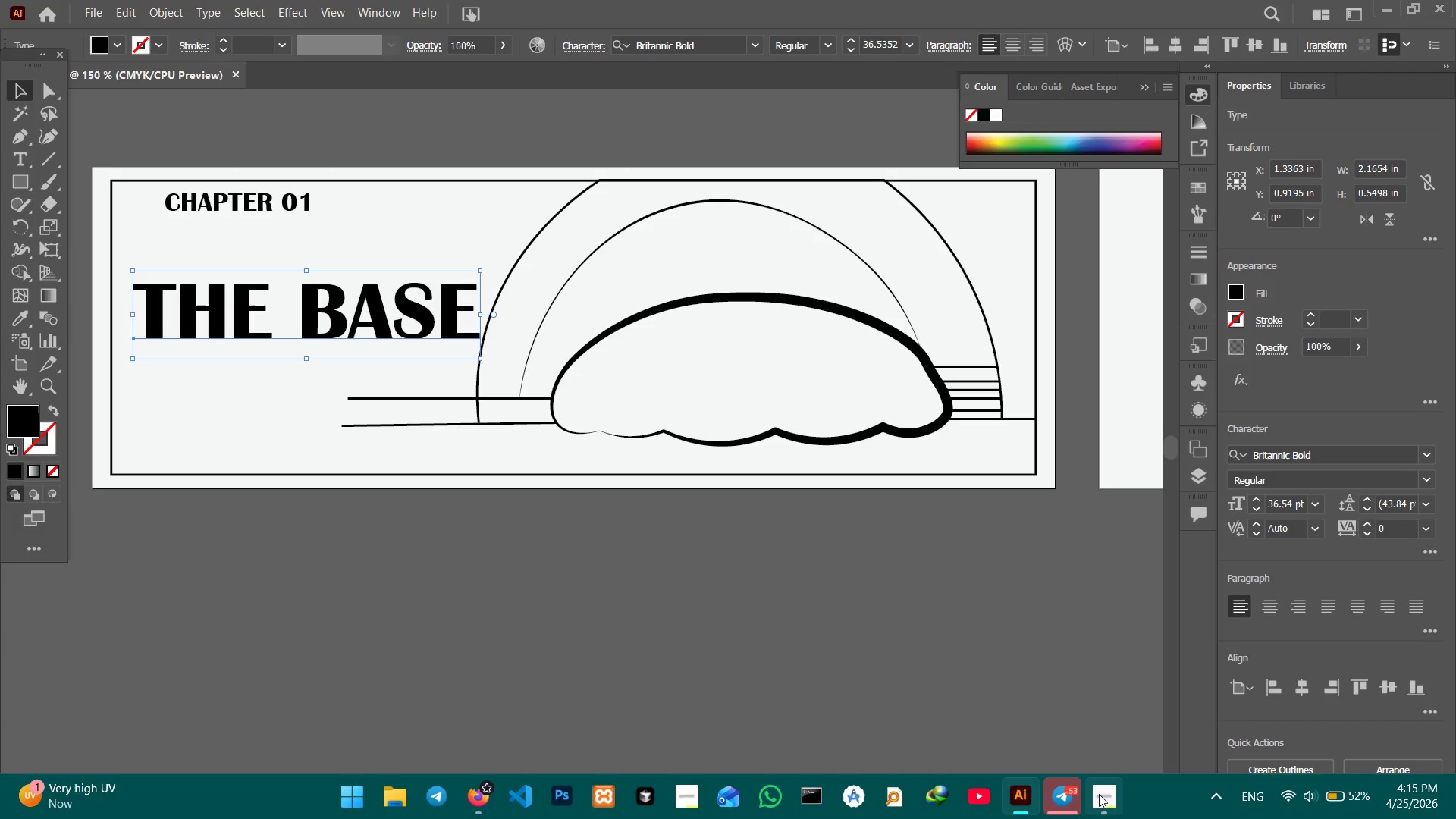 
left_click([1100, 794])